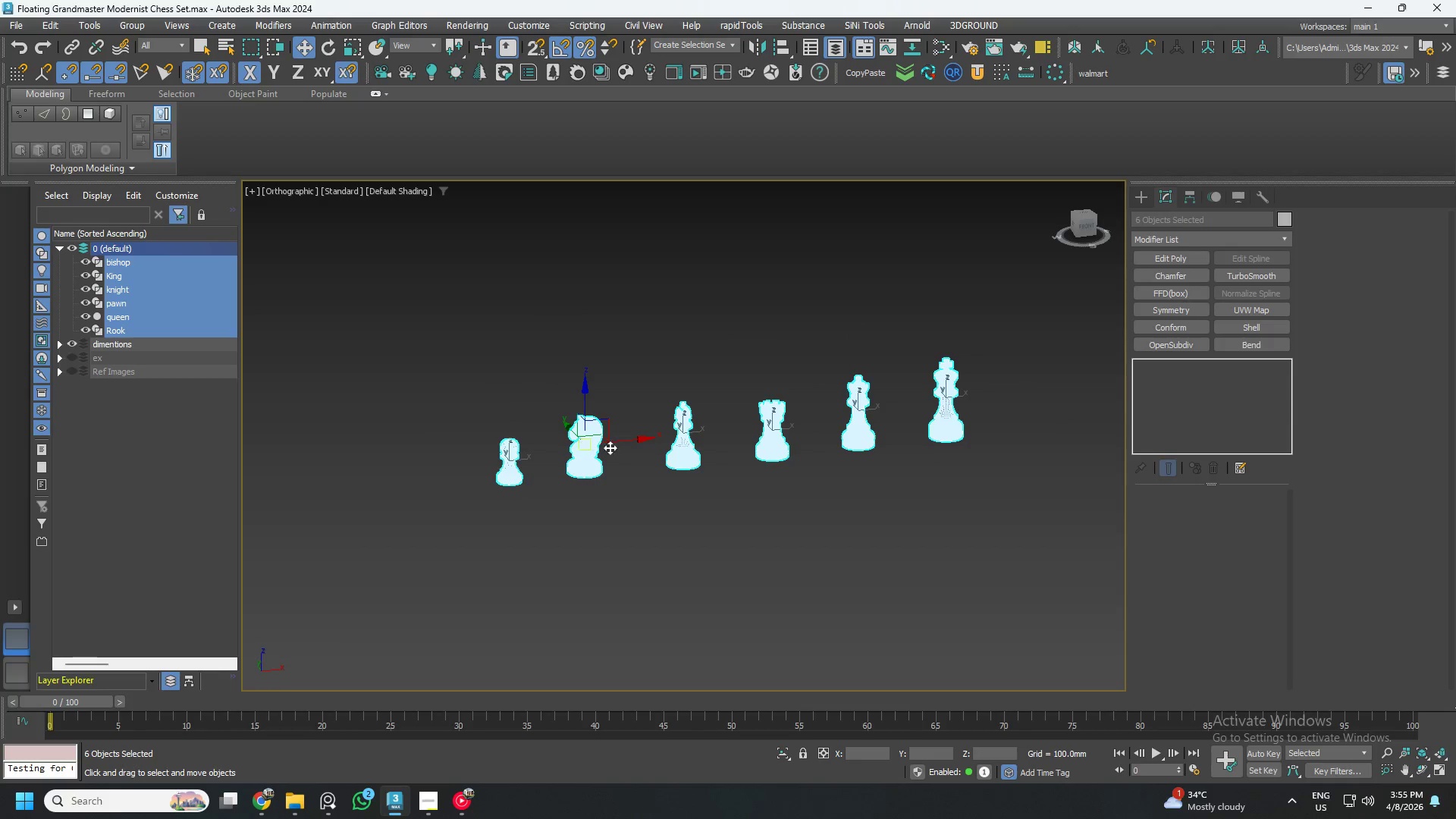 
left_click([655, 467])
 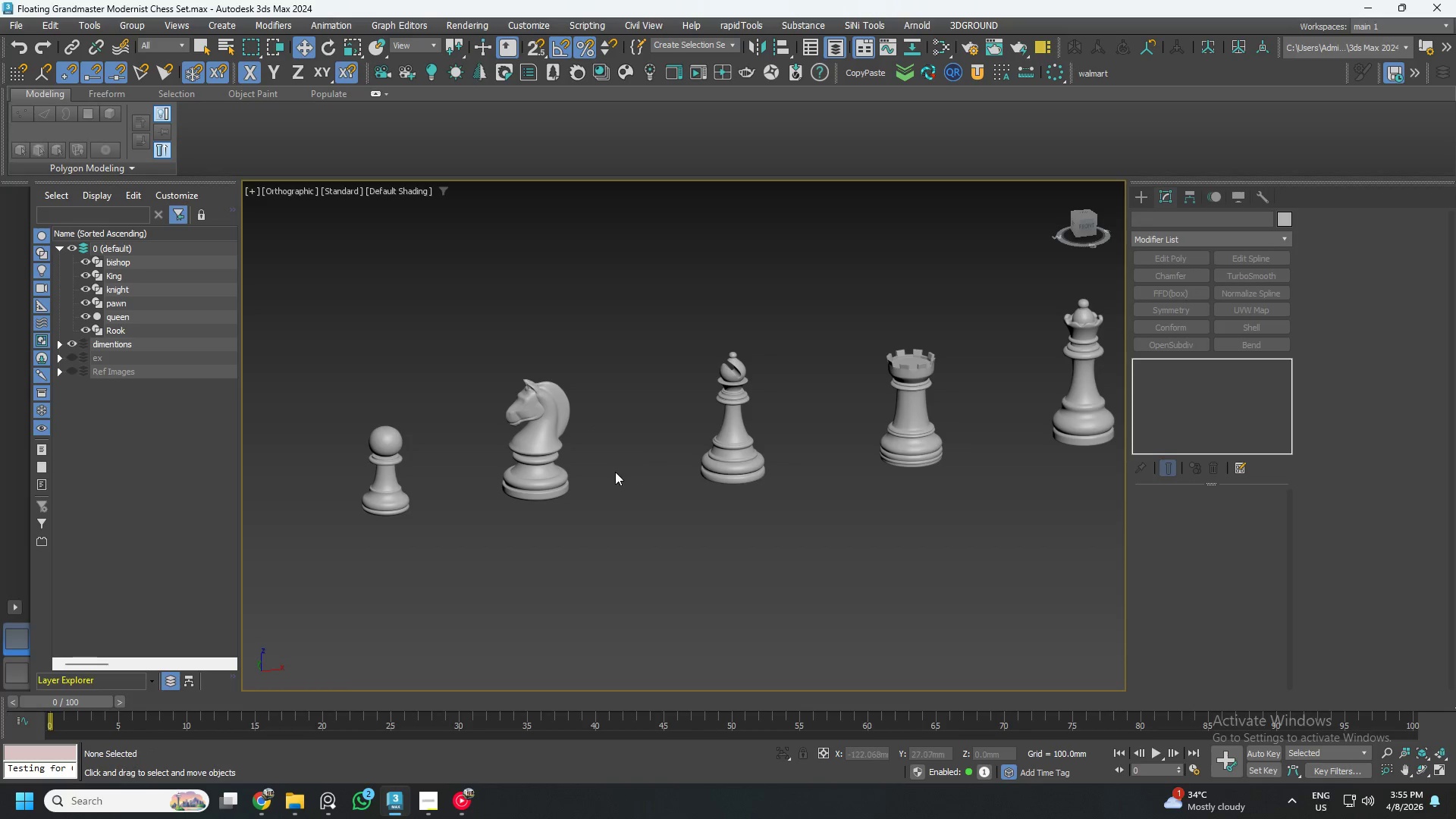 
scroll: coordinate [633, 453], scroll_direction: up, amount: 2.0
 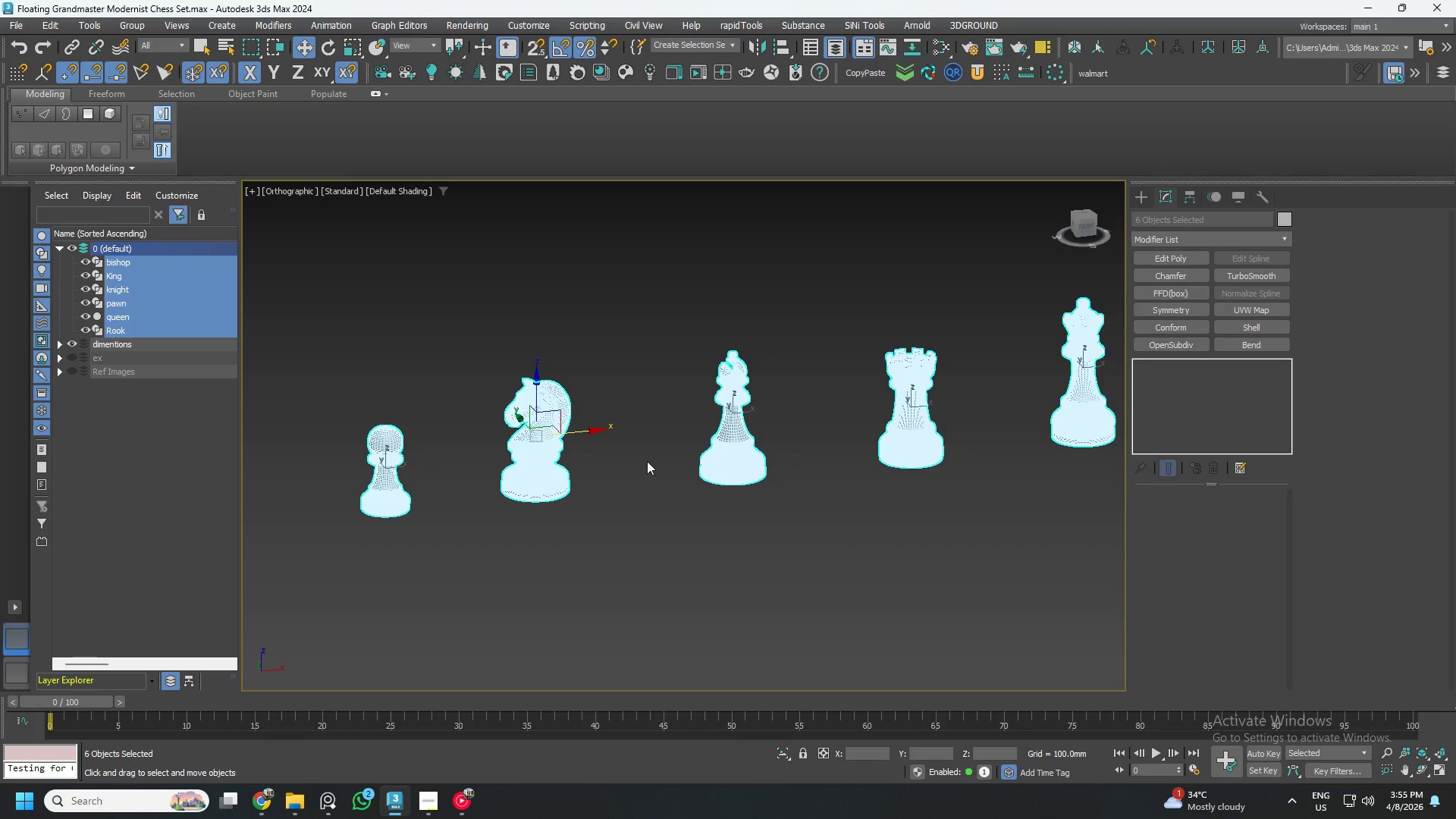 
key(Control+ControlLeft)
 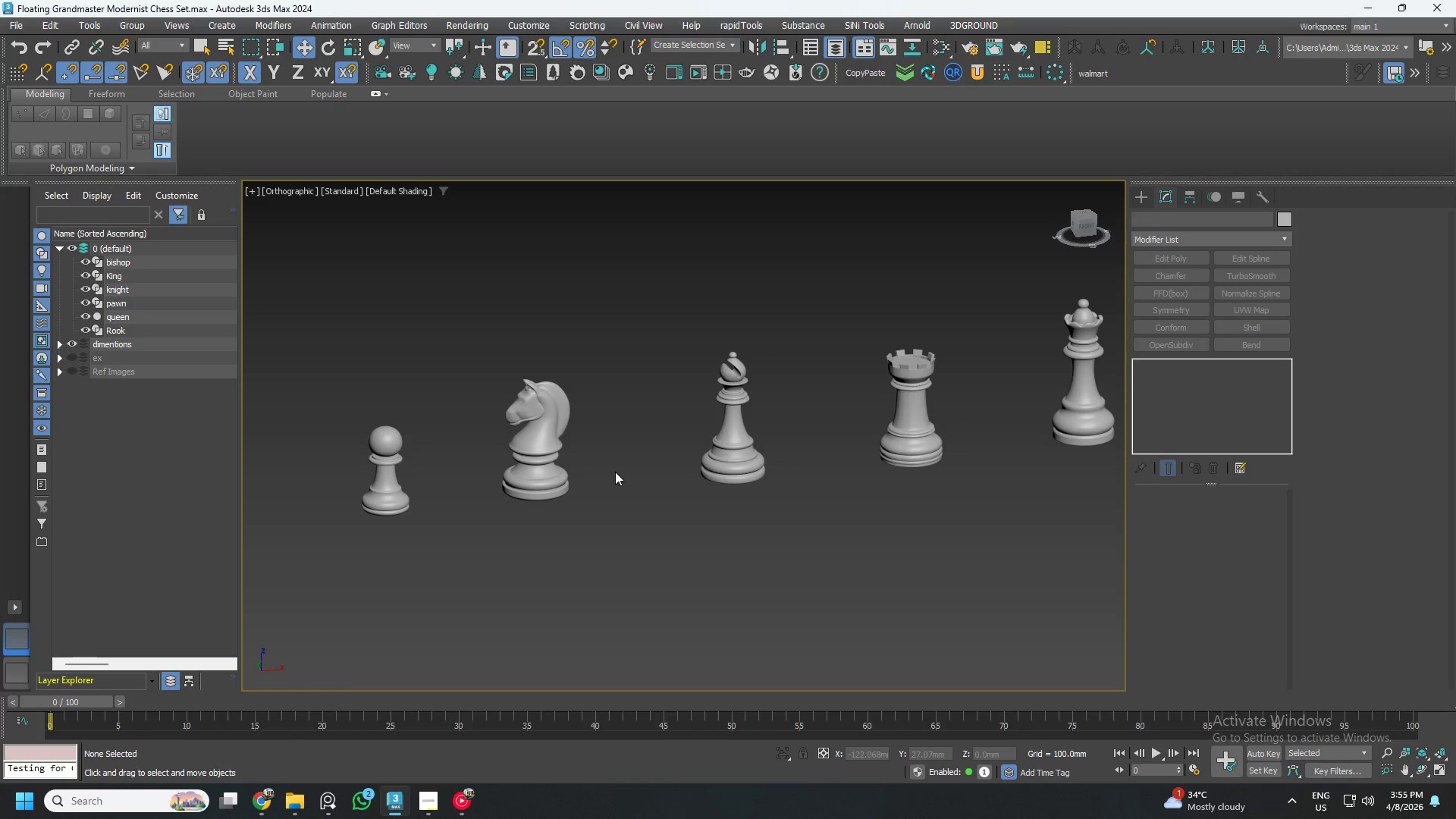 
key(Control+S)
 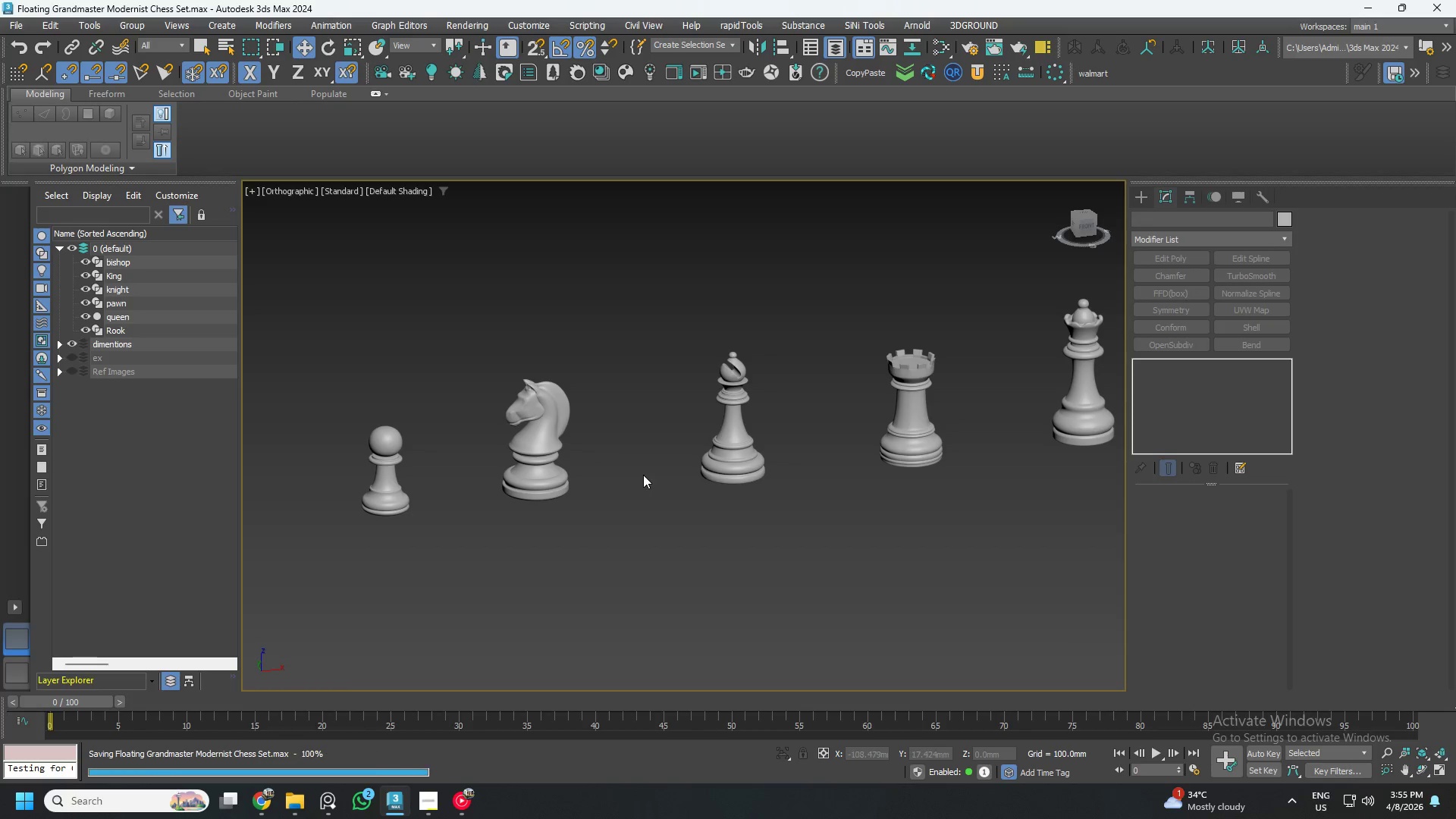 
scroll: coordinate [643, 475], scroll_direction: down, amount: 2.0
 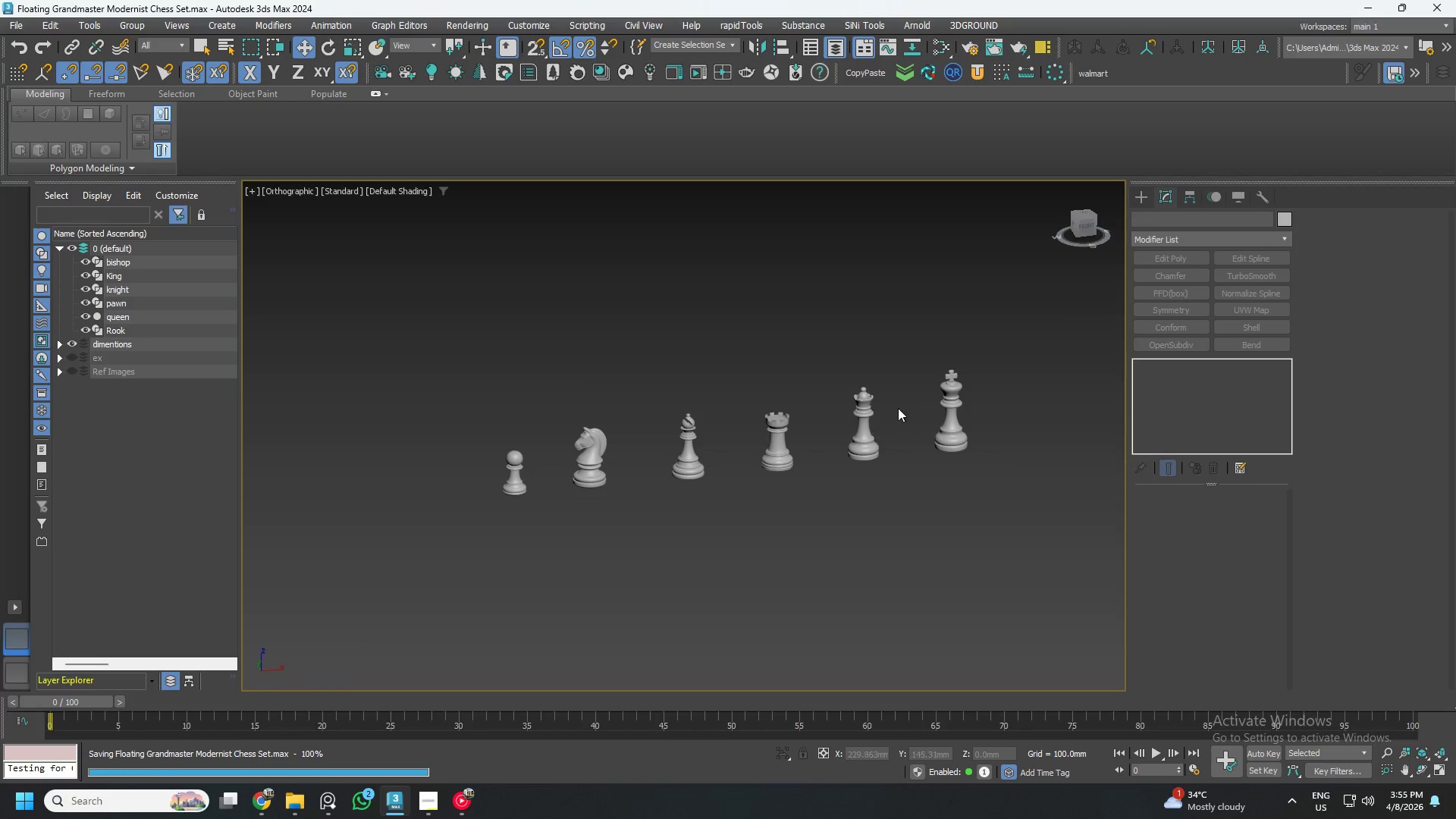 
scroll: coordinate [895, 422], scroll_direction: up, amount: 1.0
 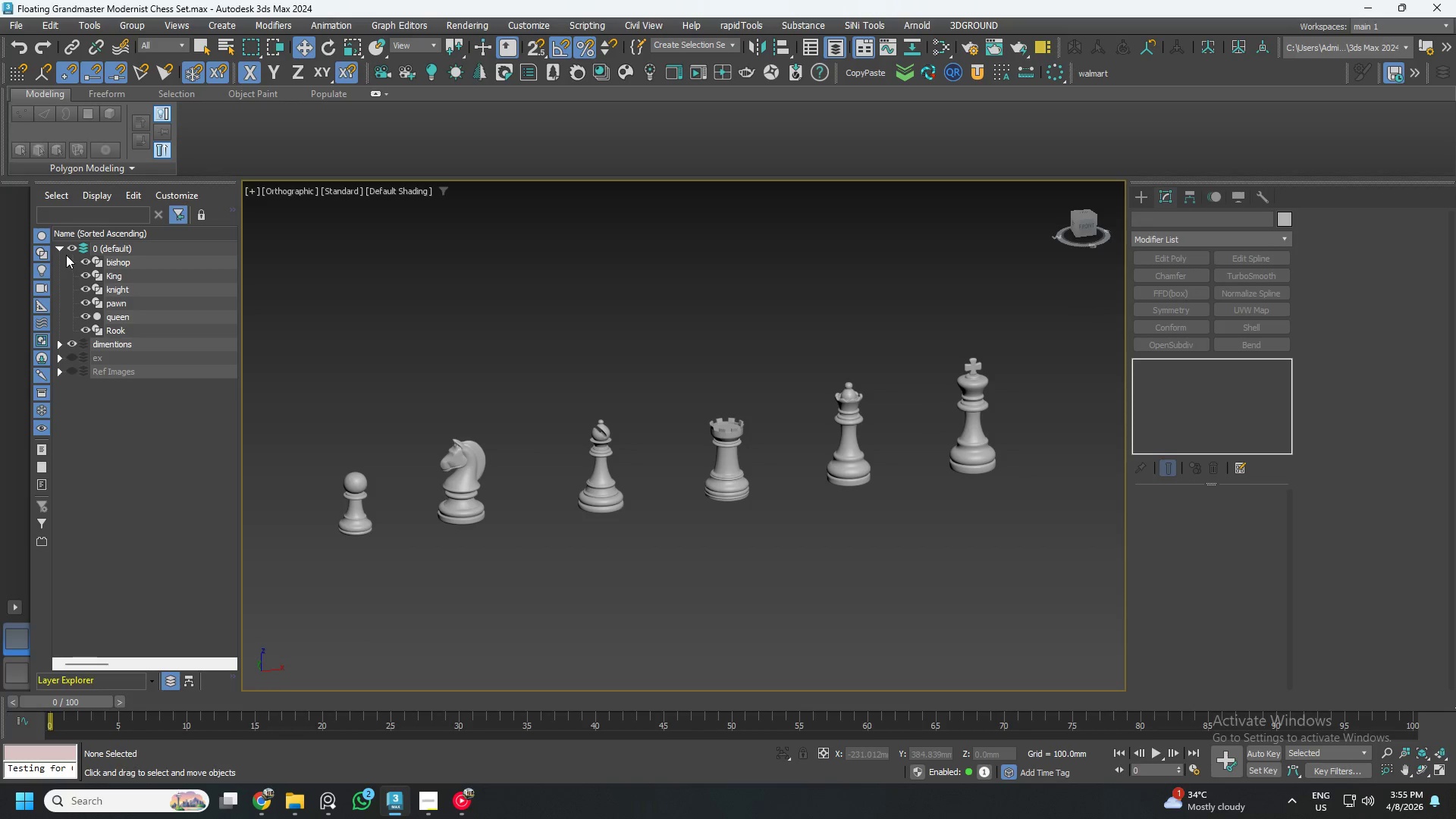 
left_click([61, 247])
 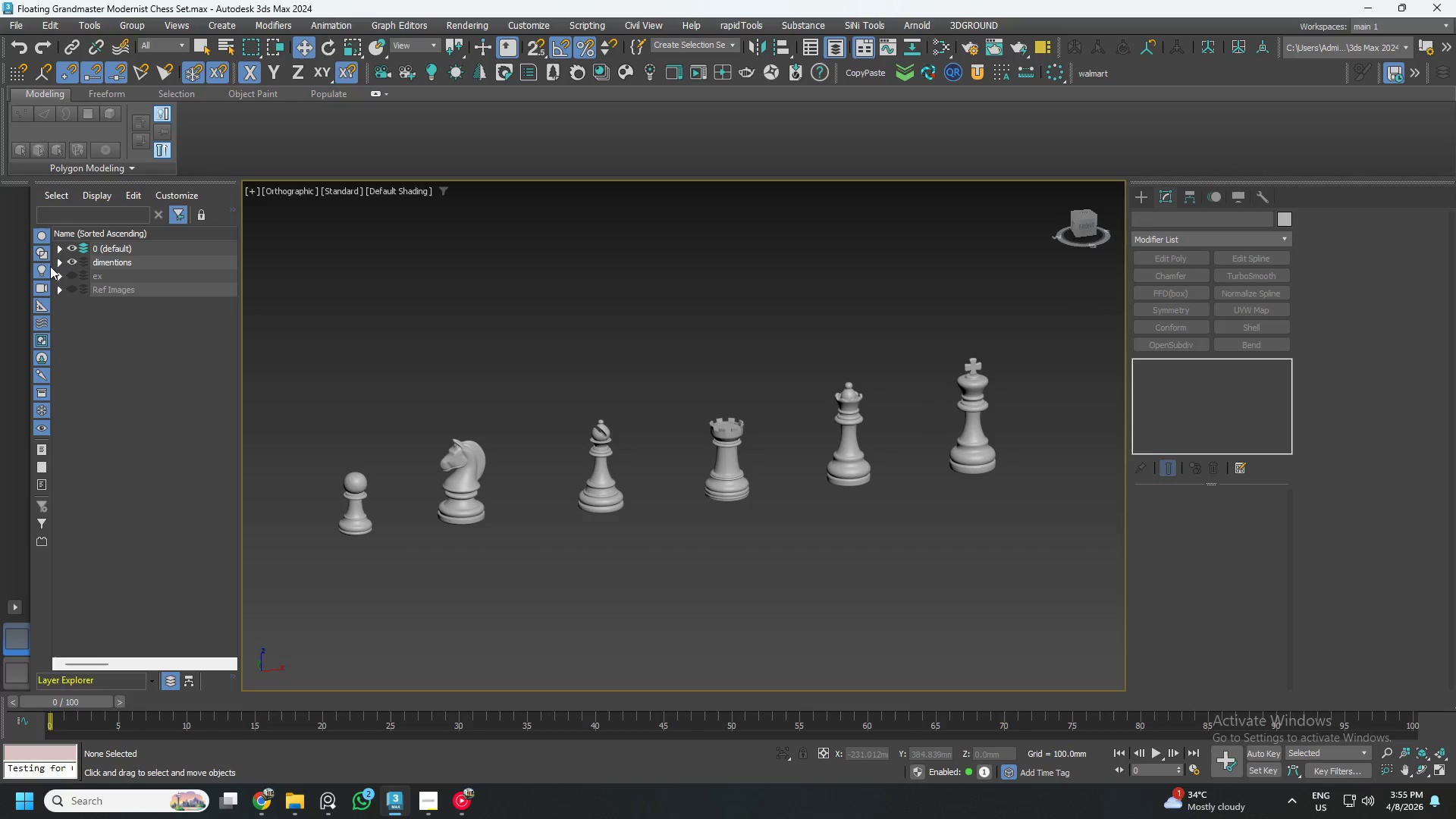 
left_click([58, 249])
 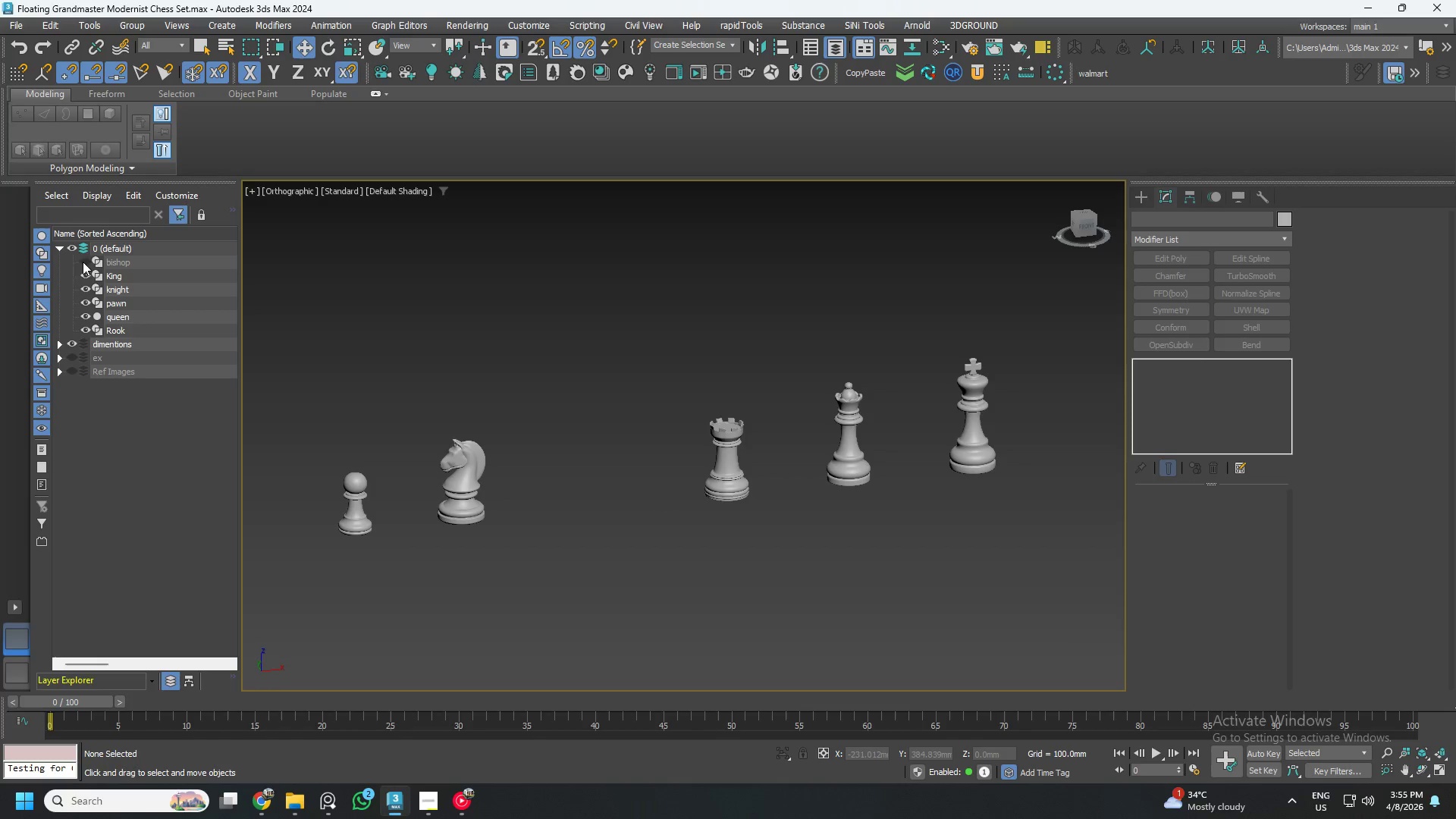 
double_click([85, 275])
 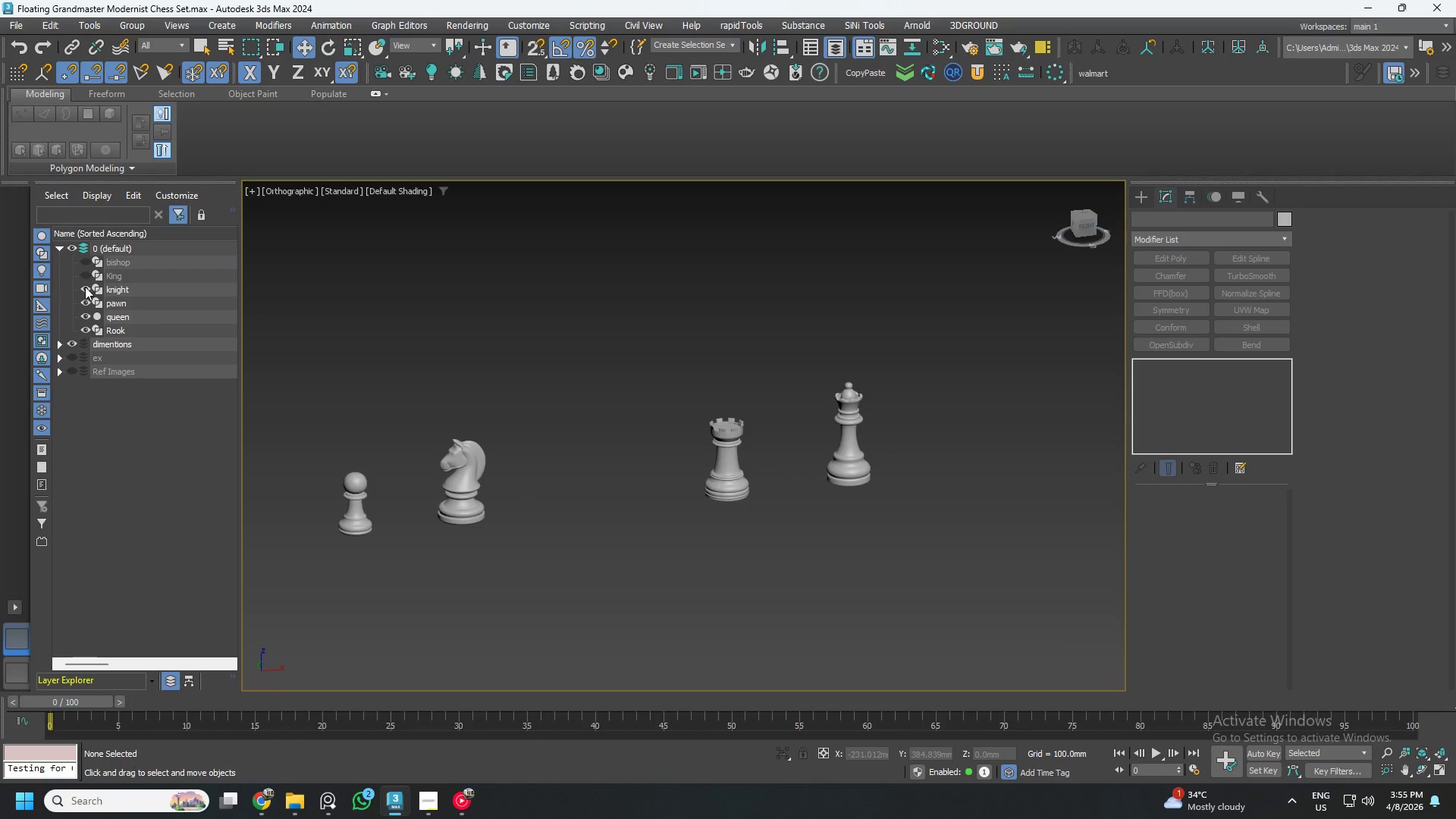 
triple_click([84, 288])
 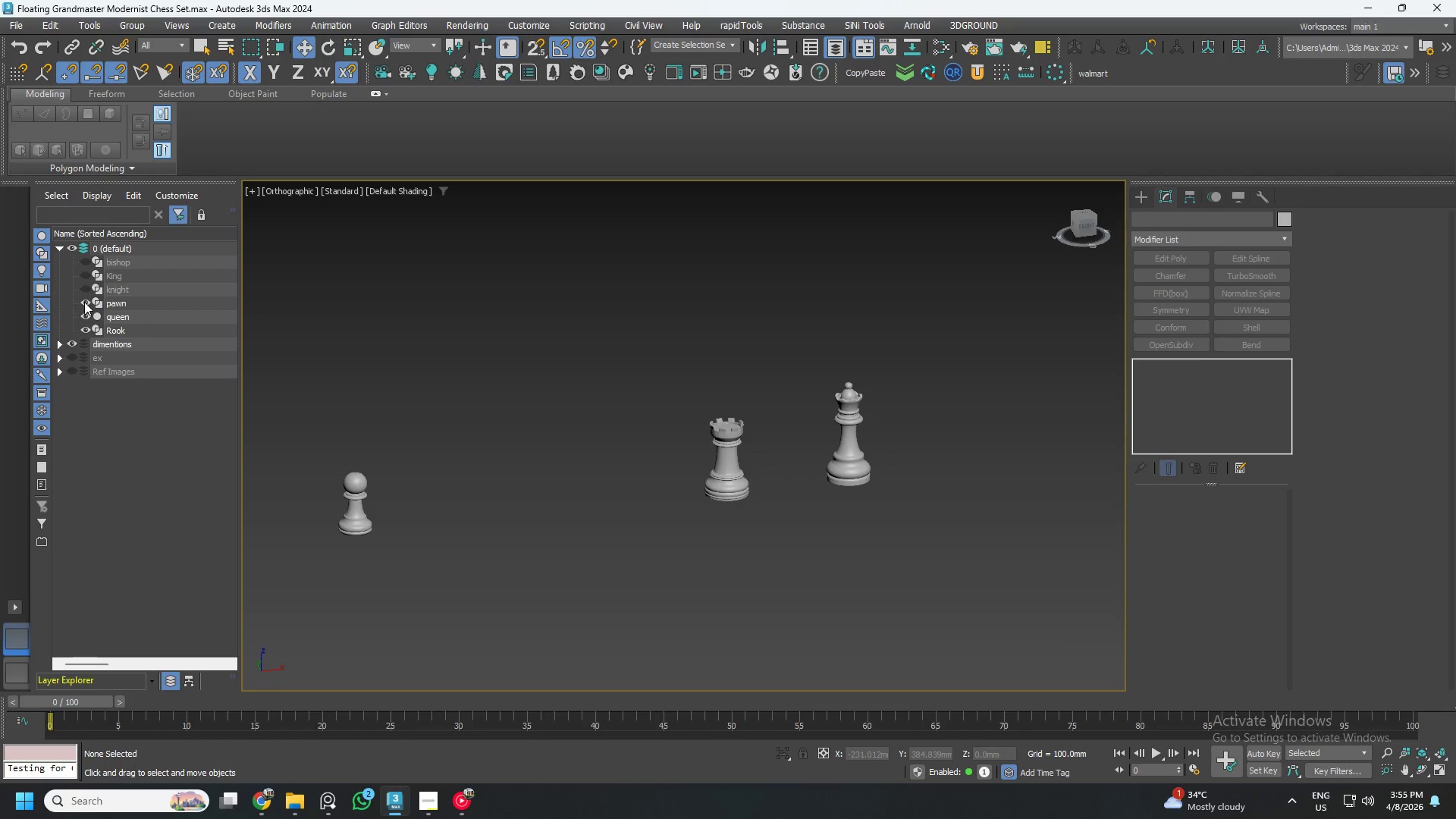 
triple_click([84, 303])
 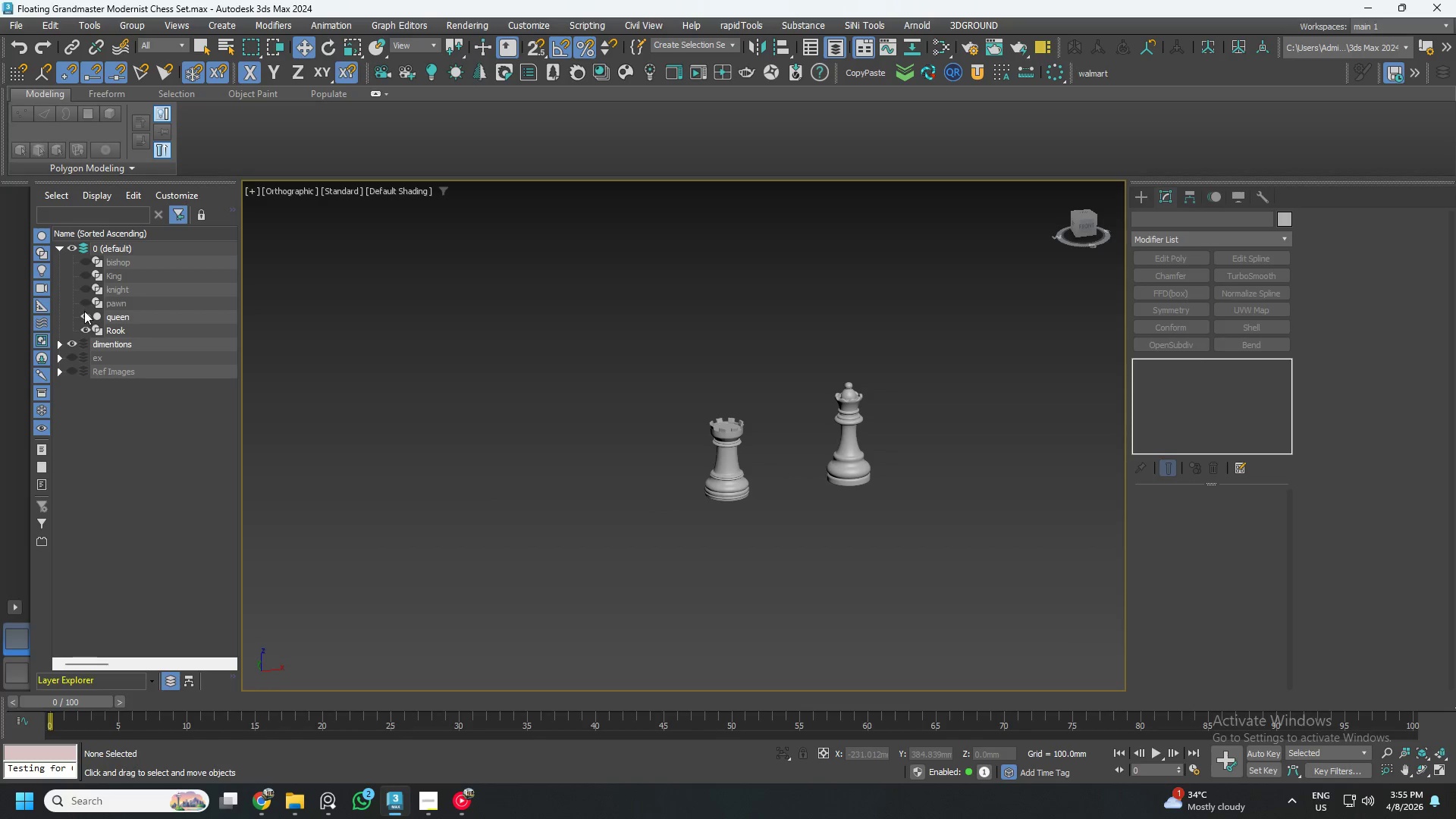 
triple_click([84, 315])
 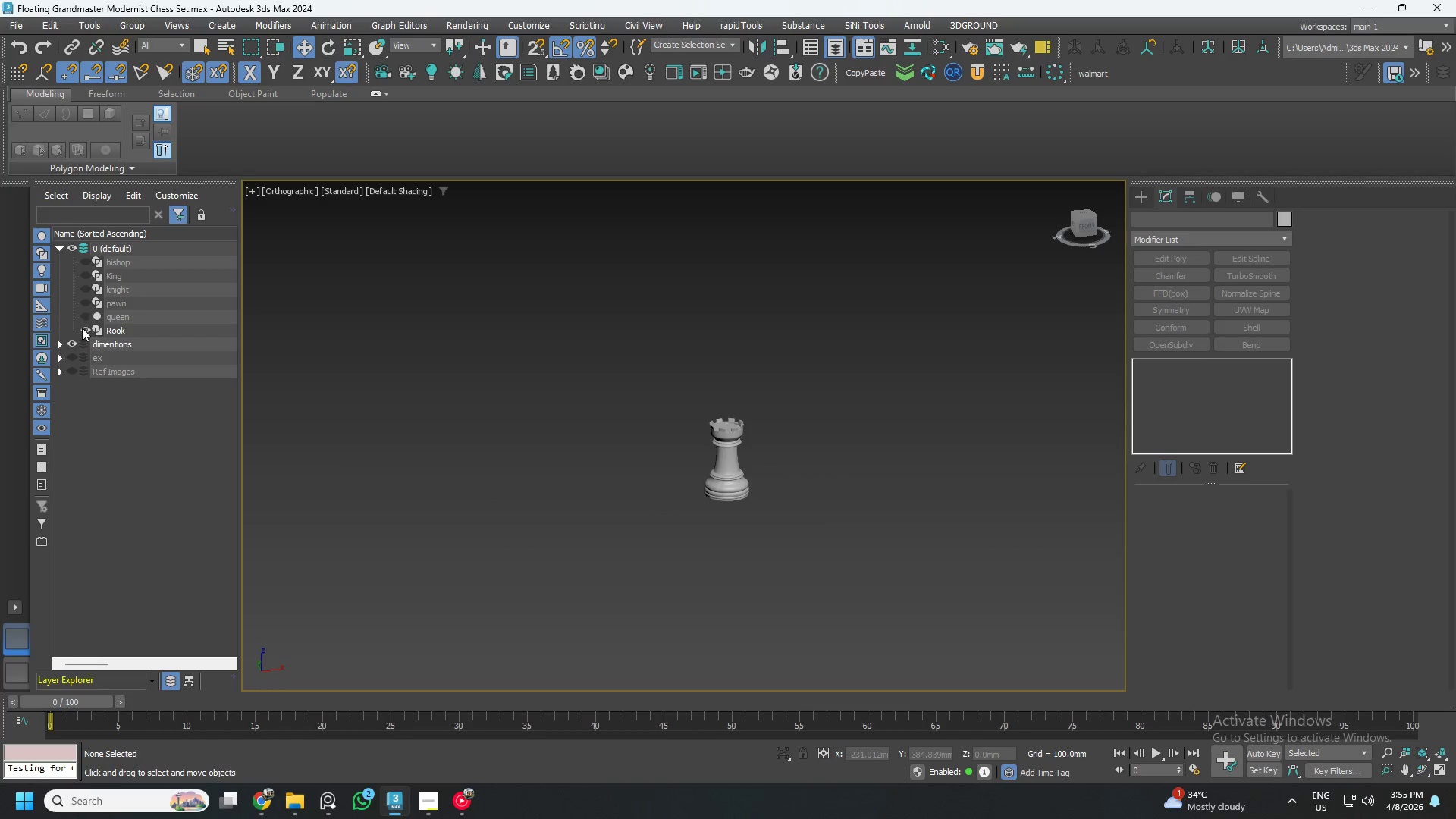 
triple_click([82, 328])
 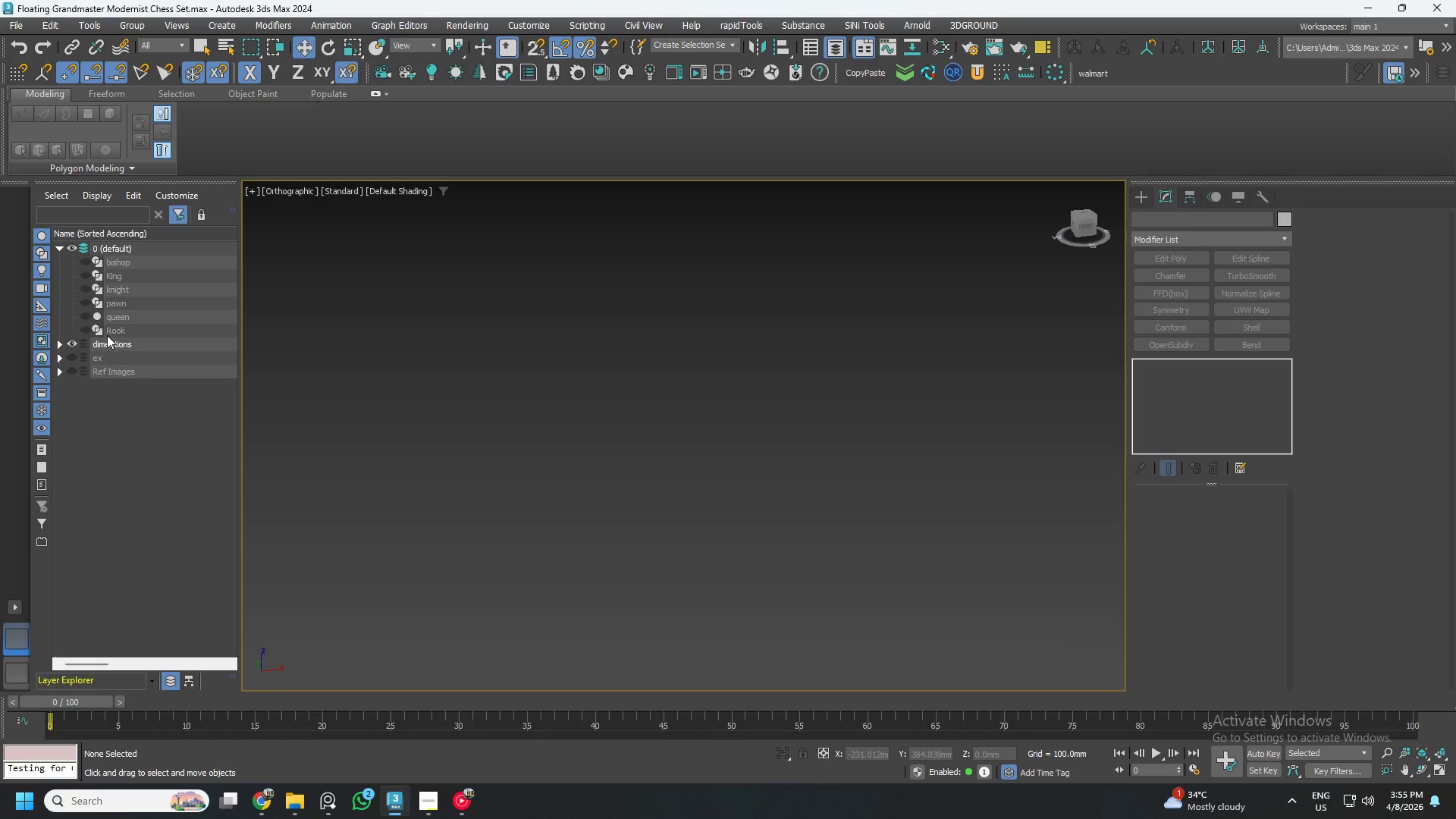 
key(Control+S)
 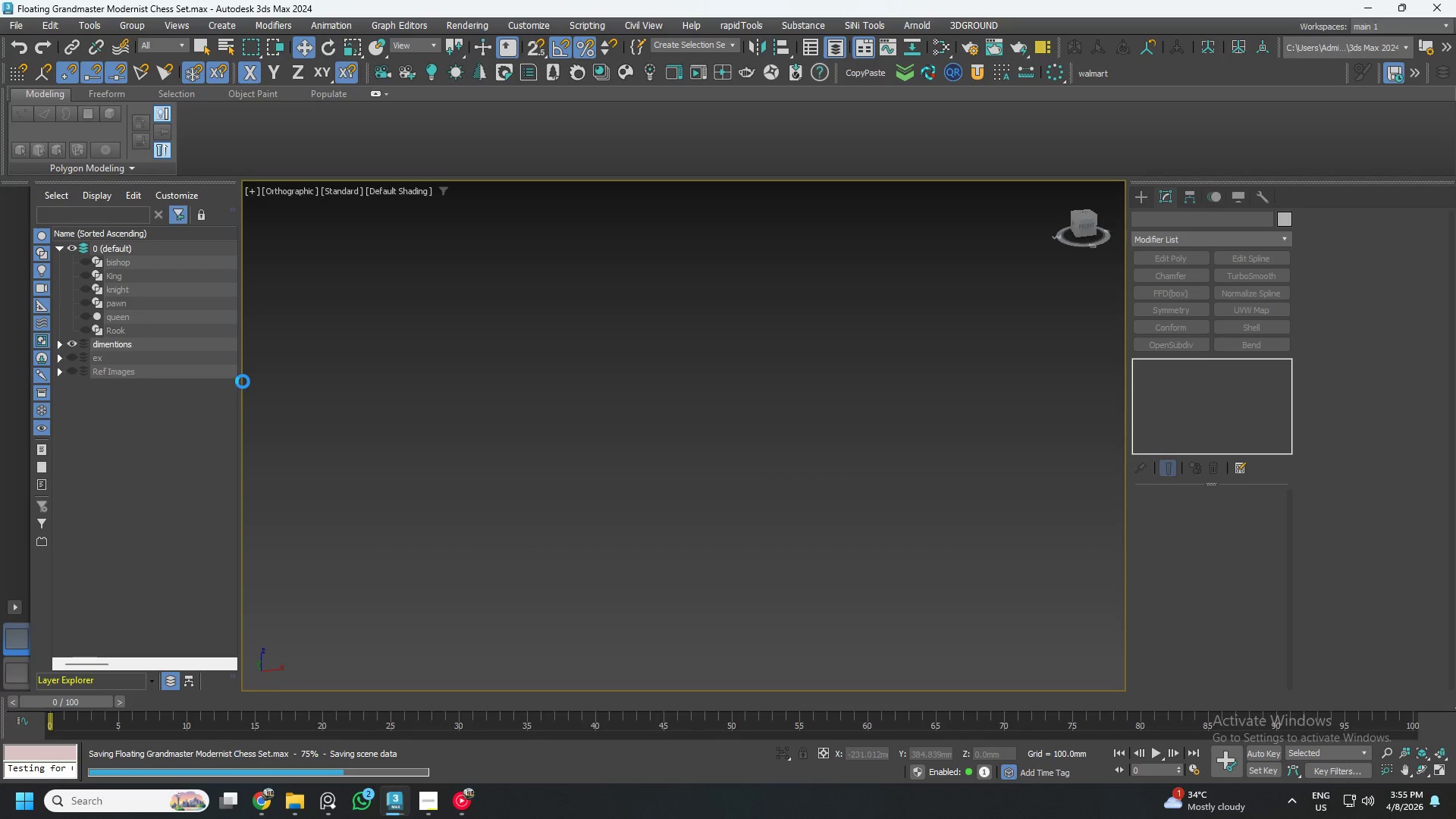 
key(G)
 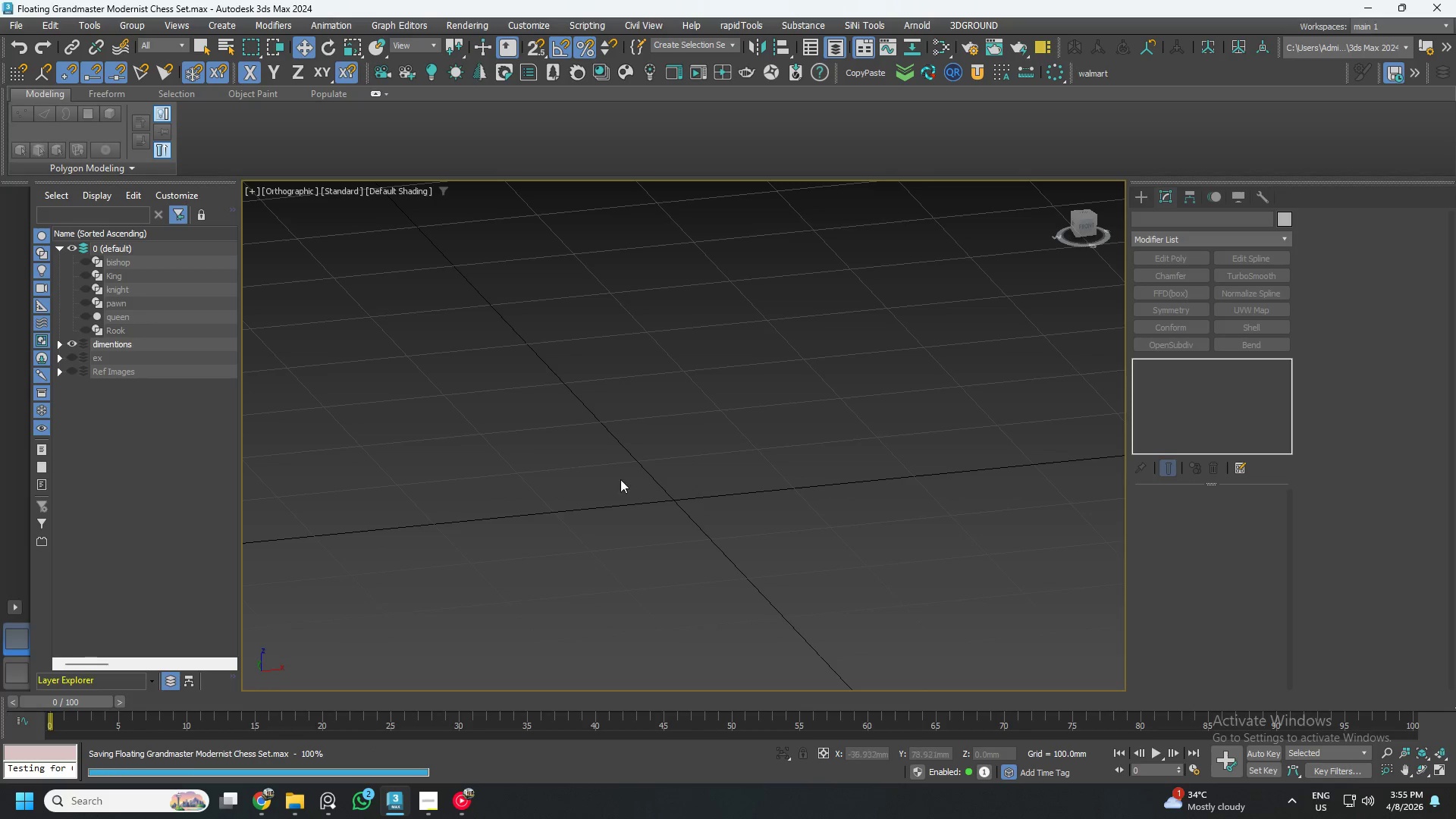 
scroll: coordinate [745, 477], scroll_direction: down, amount: 2.0
 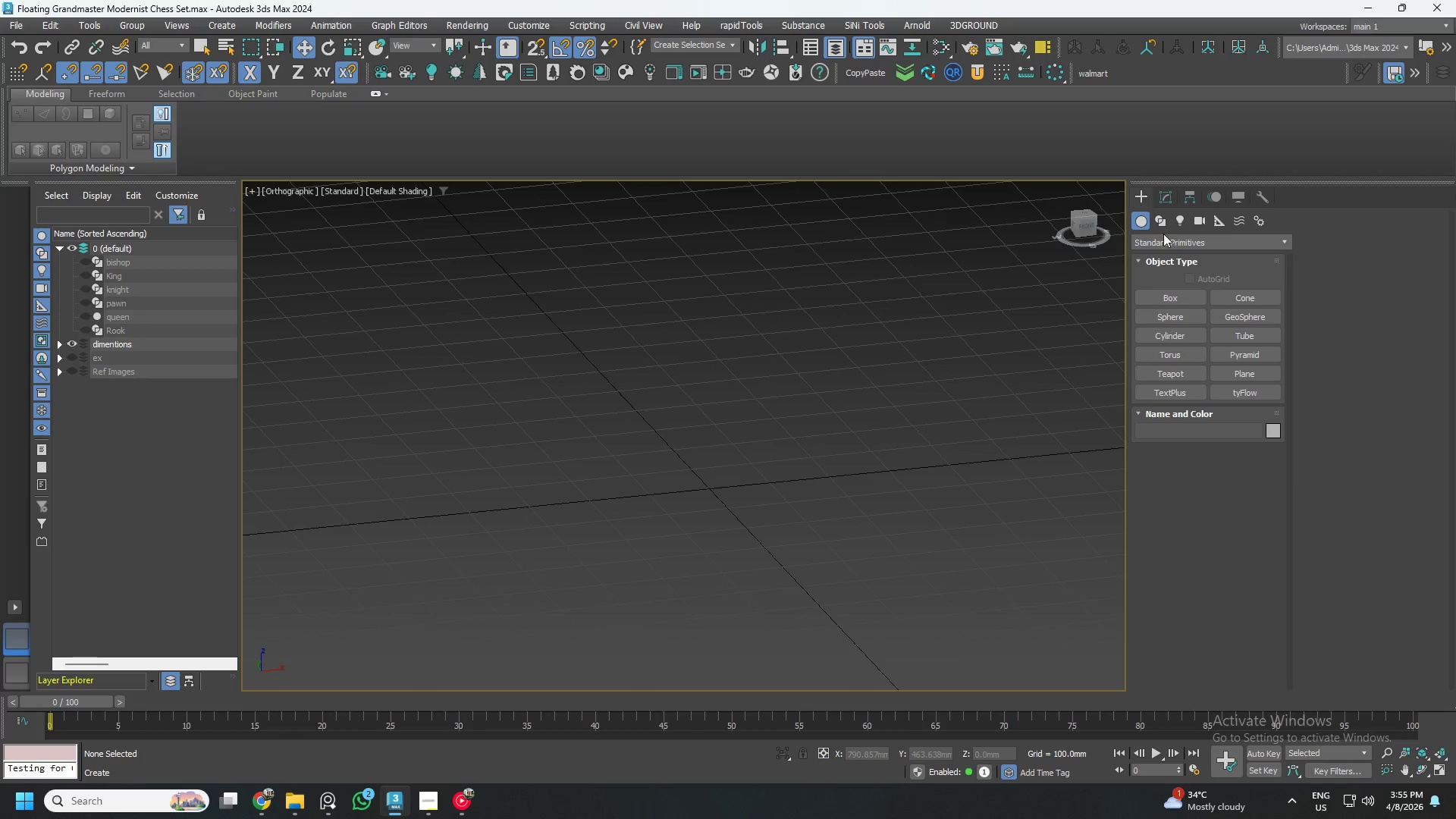 
left_click([1173, 293])
 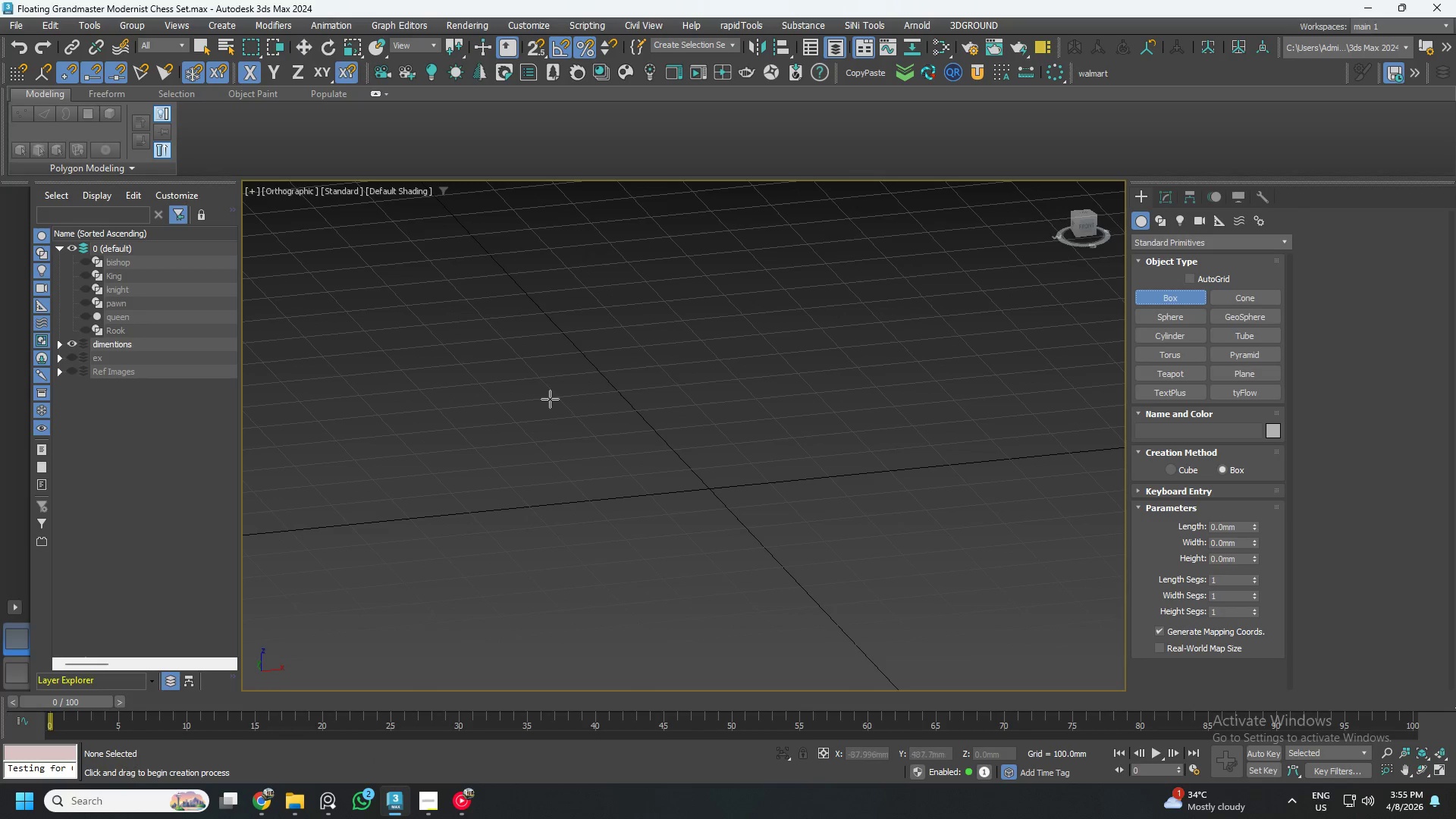 
left_click_drag(start_coordinate=[472, 371], to_coordinate=[984, 595])
 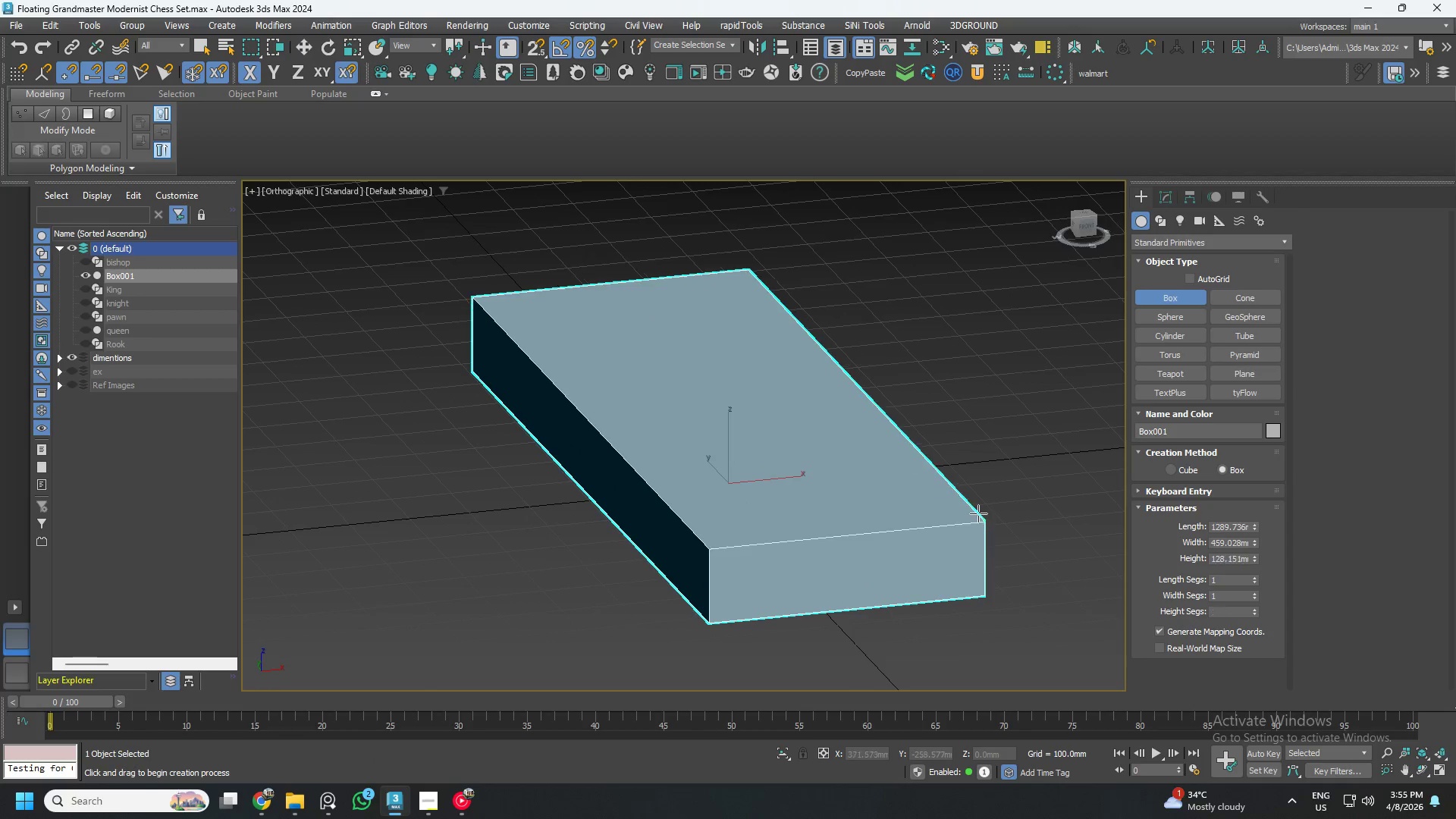 
left_click([977, 510])
 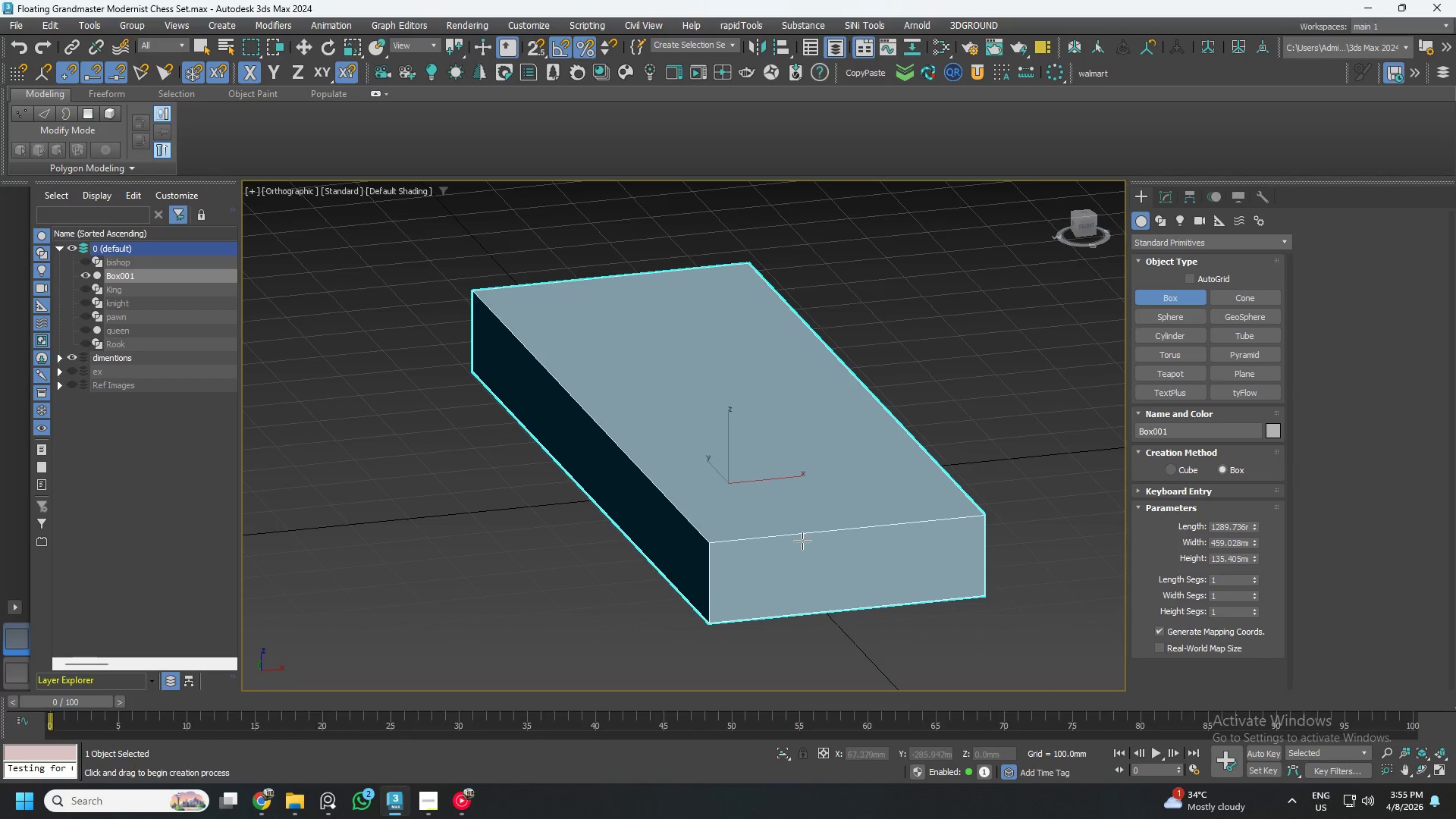 
key(W)
 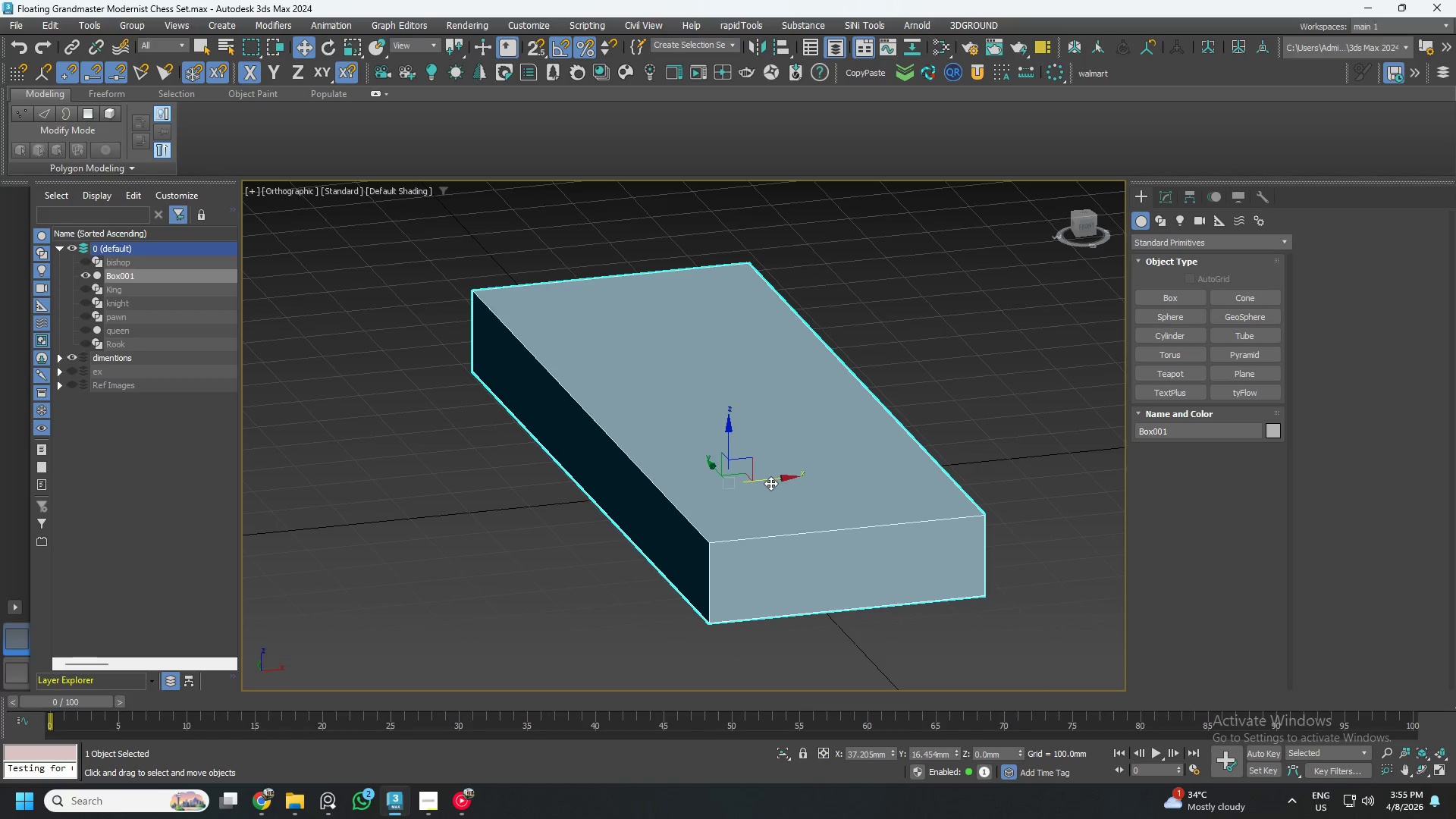 
left_click_drag(start_coordinate=[770, 483], to_coordinate=[760, 484])
 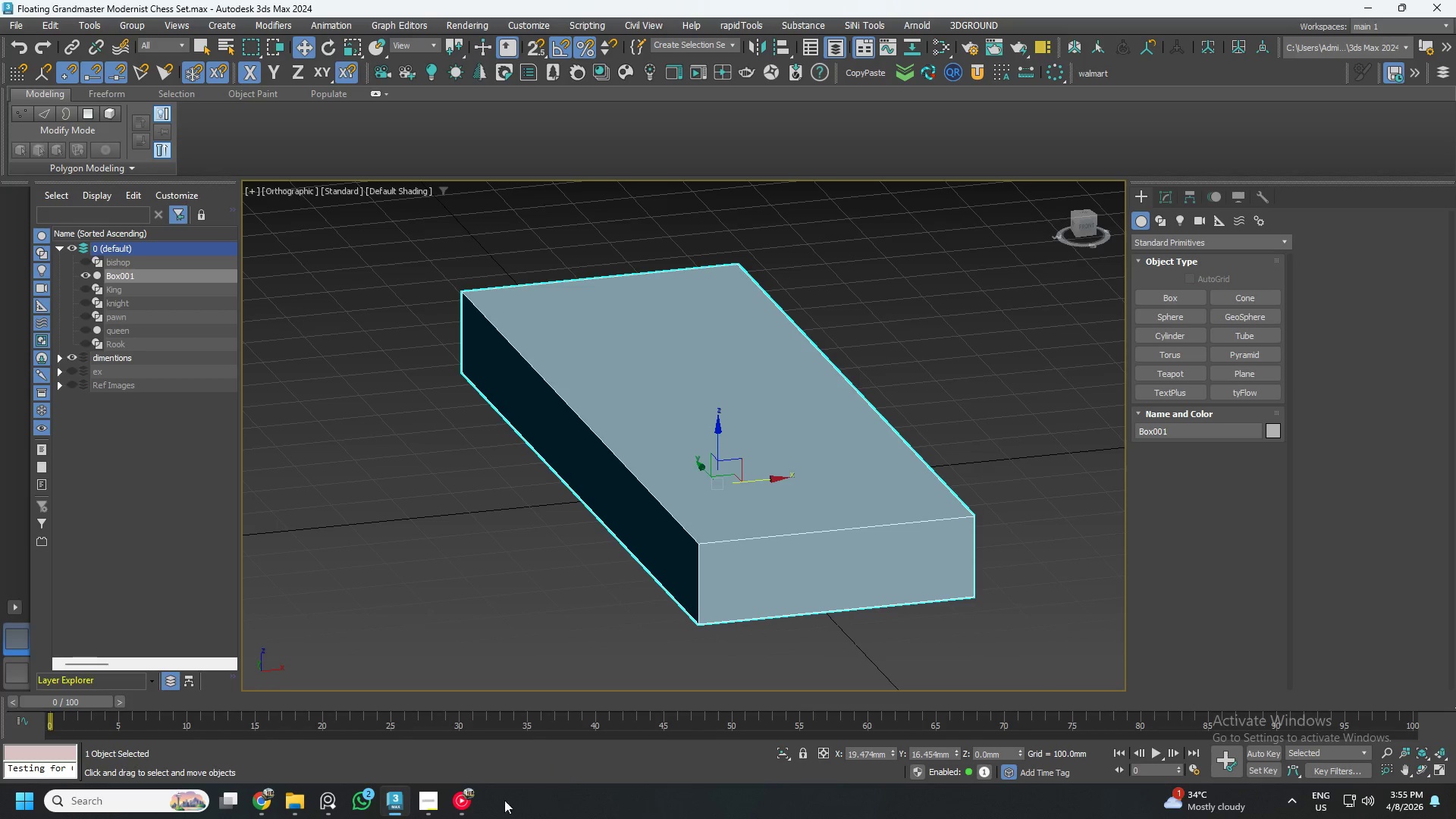 